 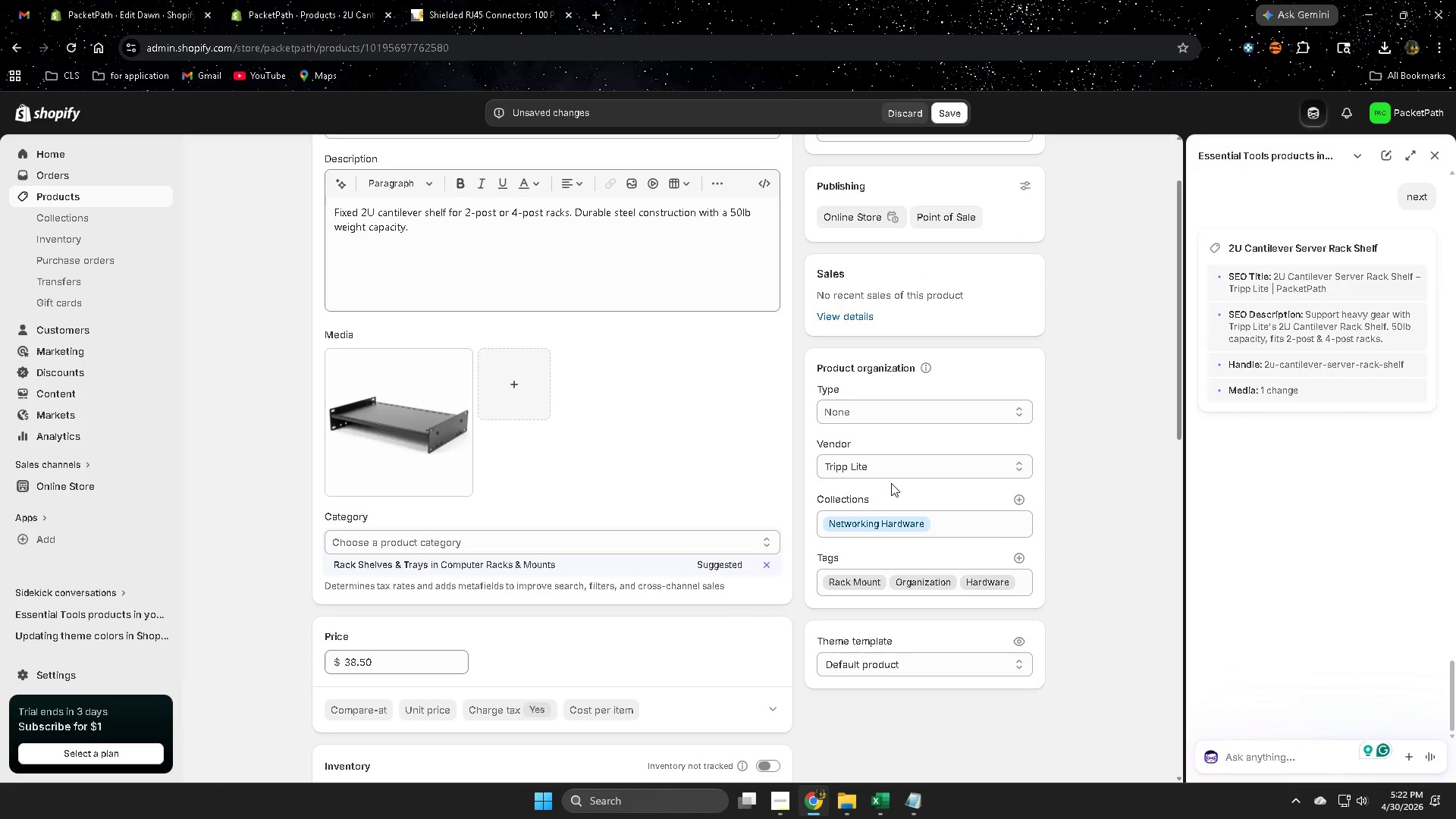 
left_click([1436, 152])
 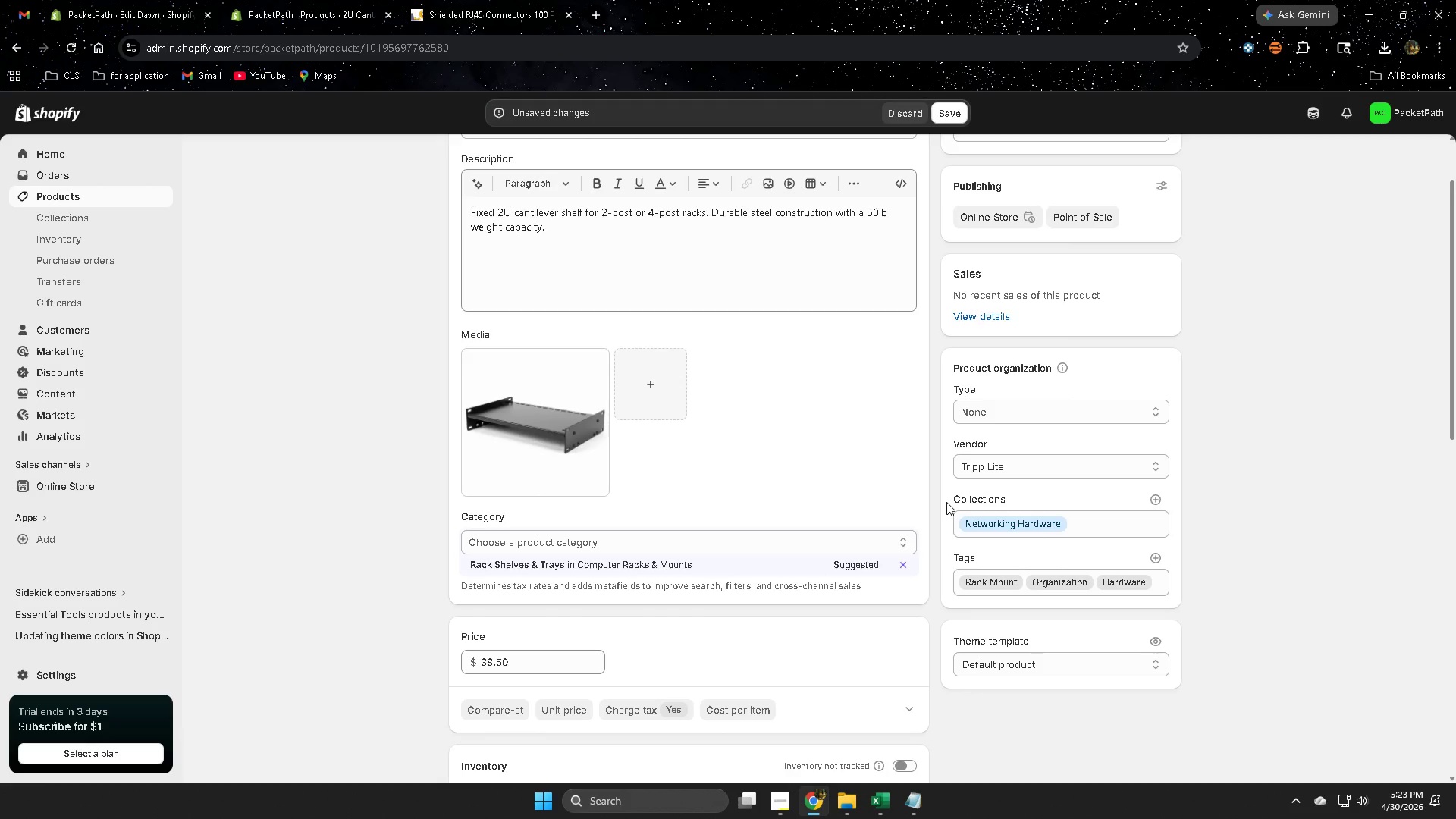 
wait(64.62)
 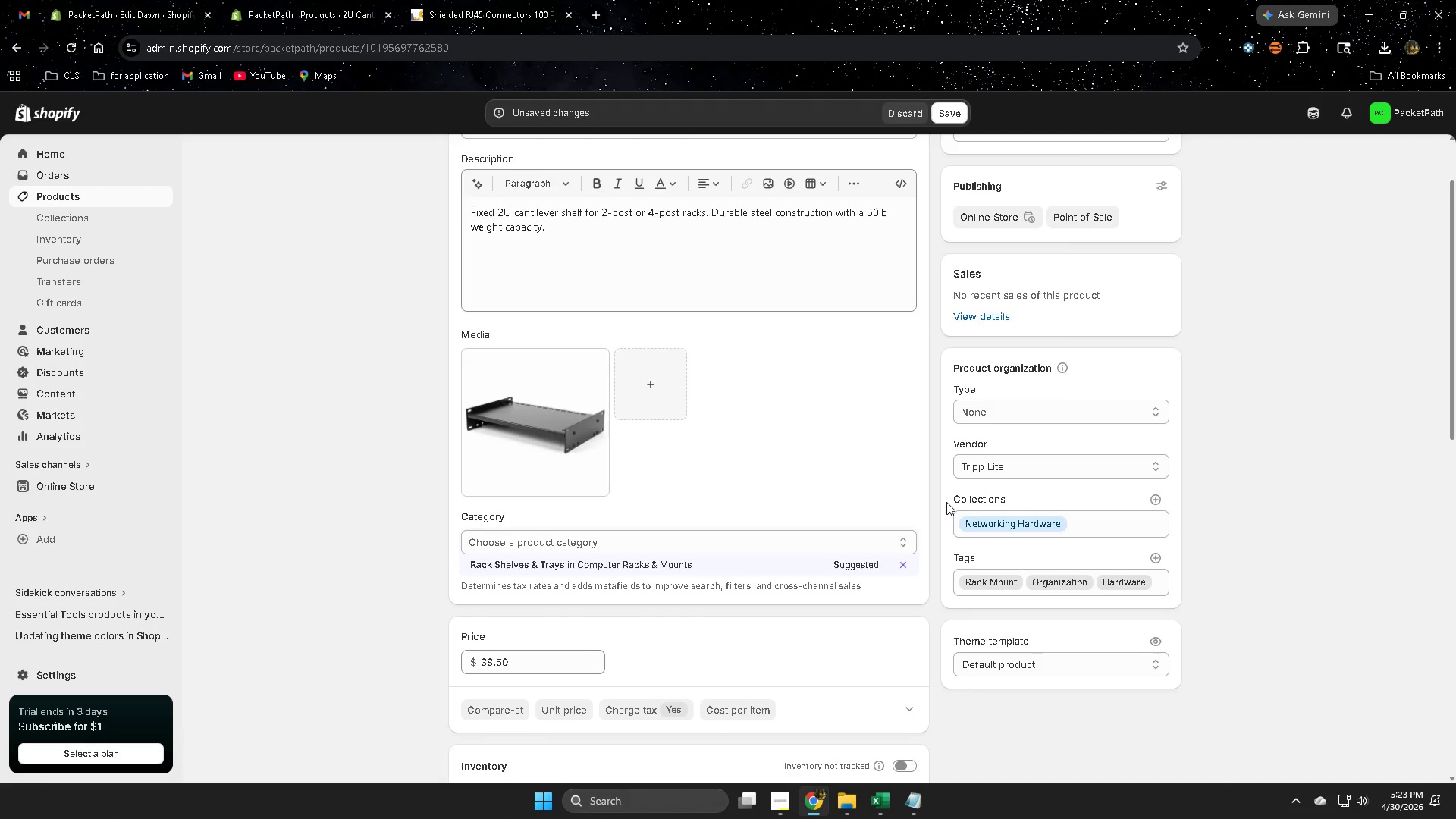 
mouse_move([128, 2])
 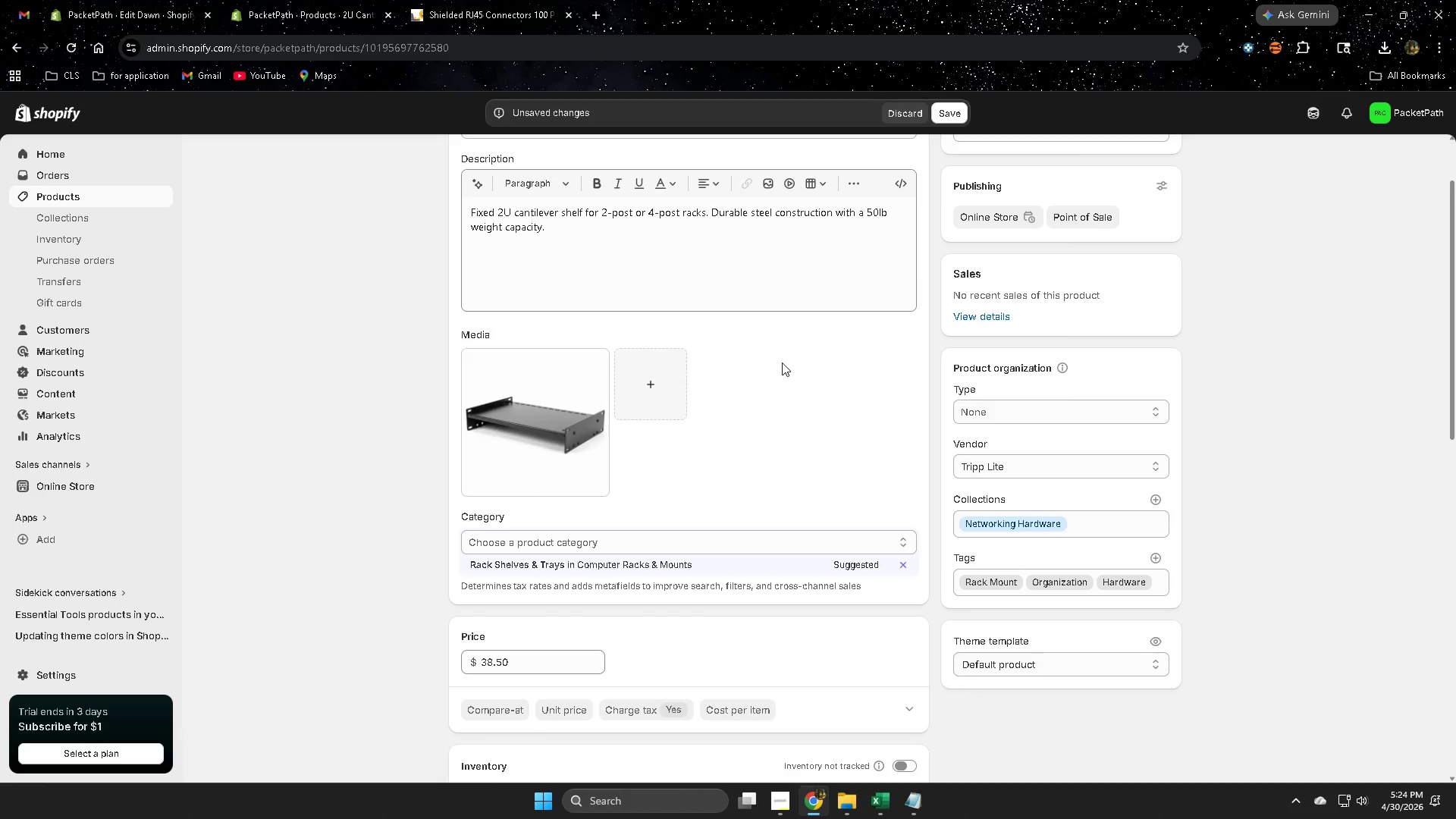 
wait(15.58)
 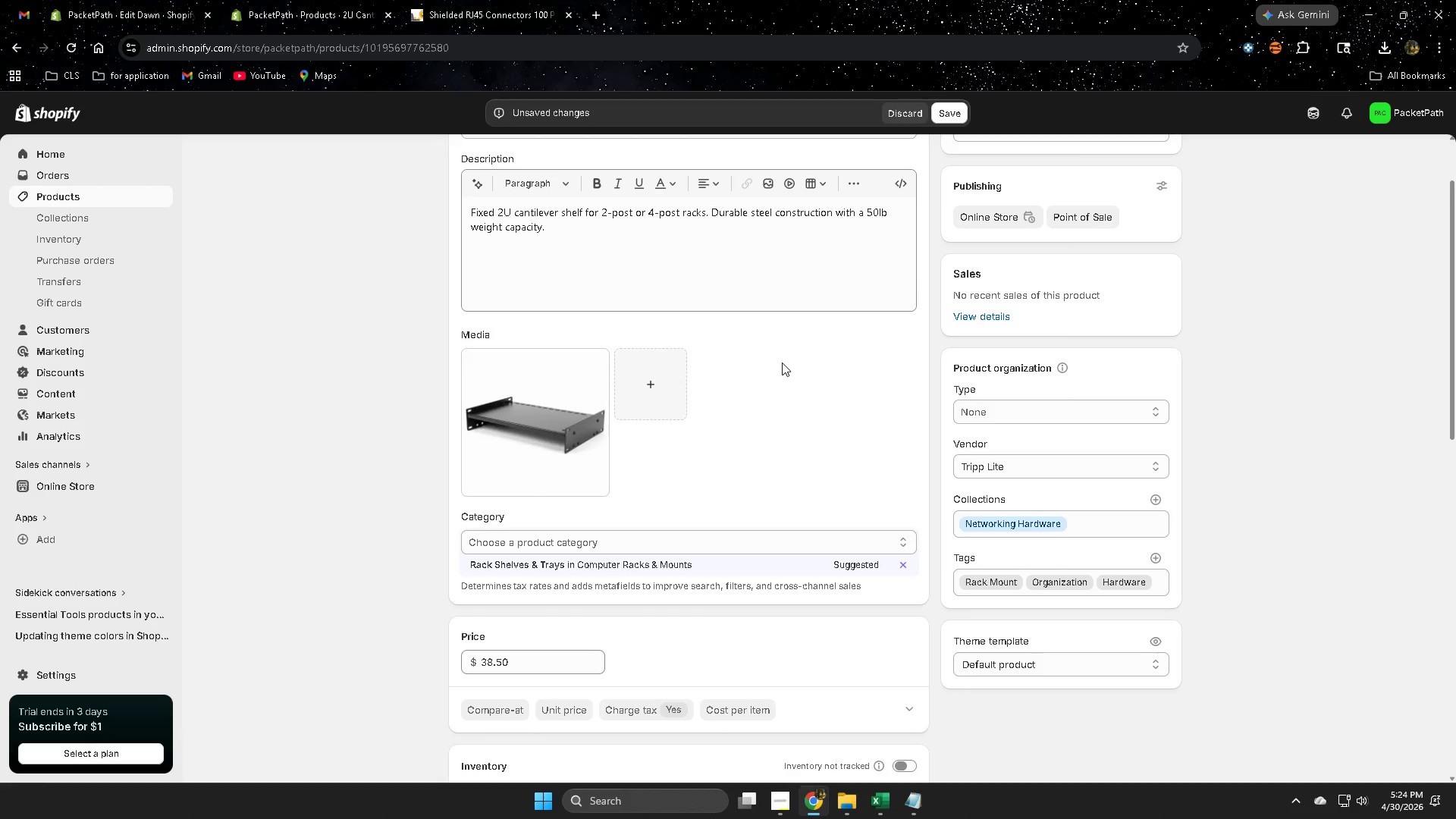 
scroll: coordinate [463, 281], scroll_direction: up, amount: 1.0
 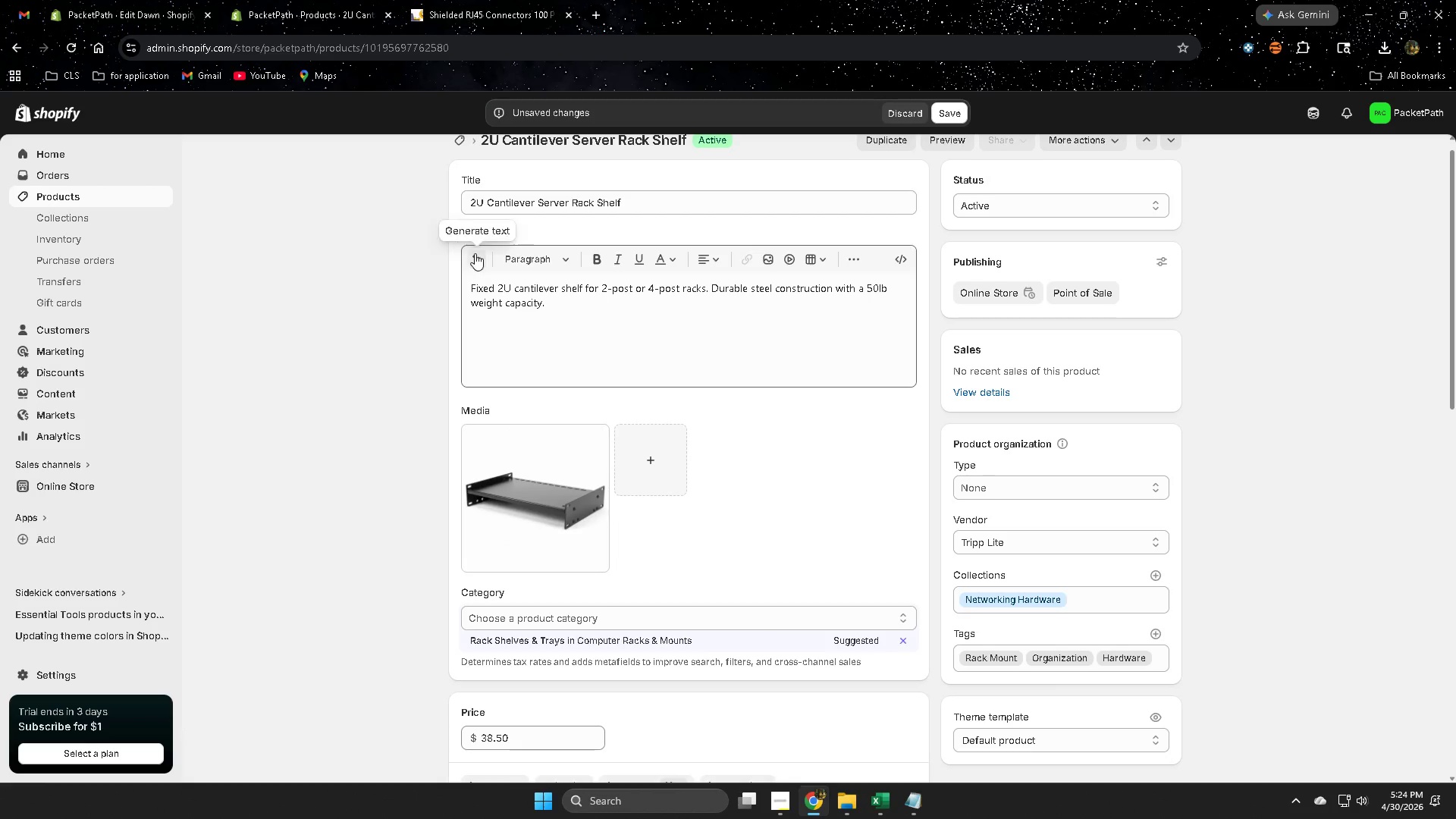 
left_click([475, 257])
 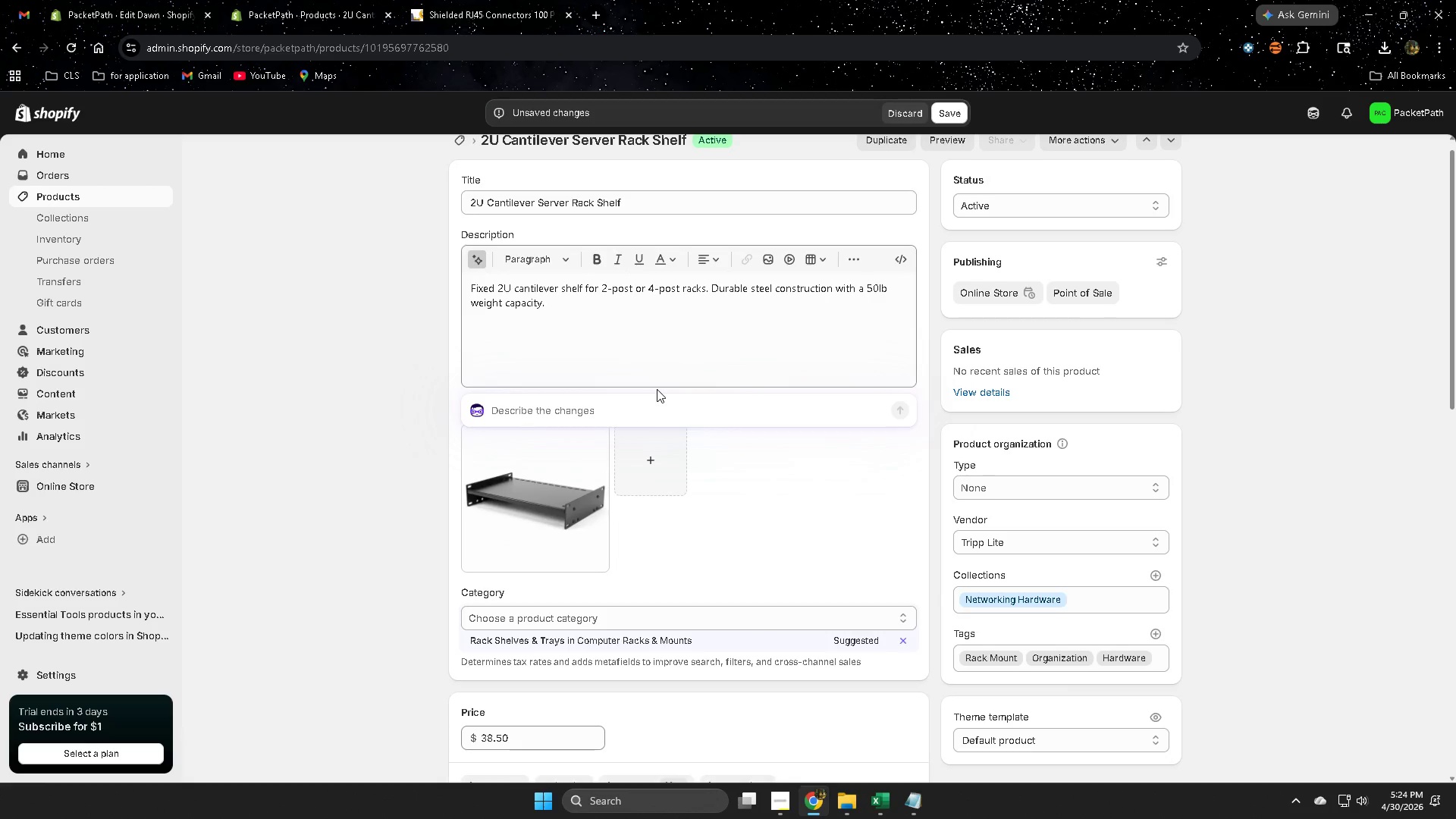 
type(make des)
key(Backspace)
type(scription)